 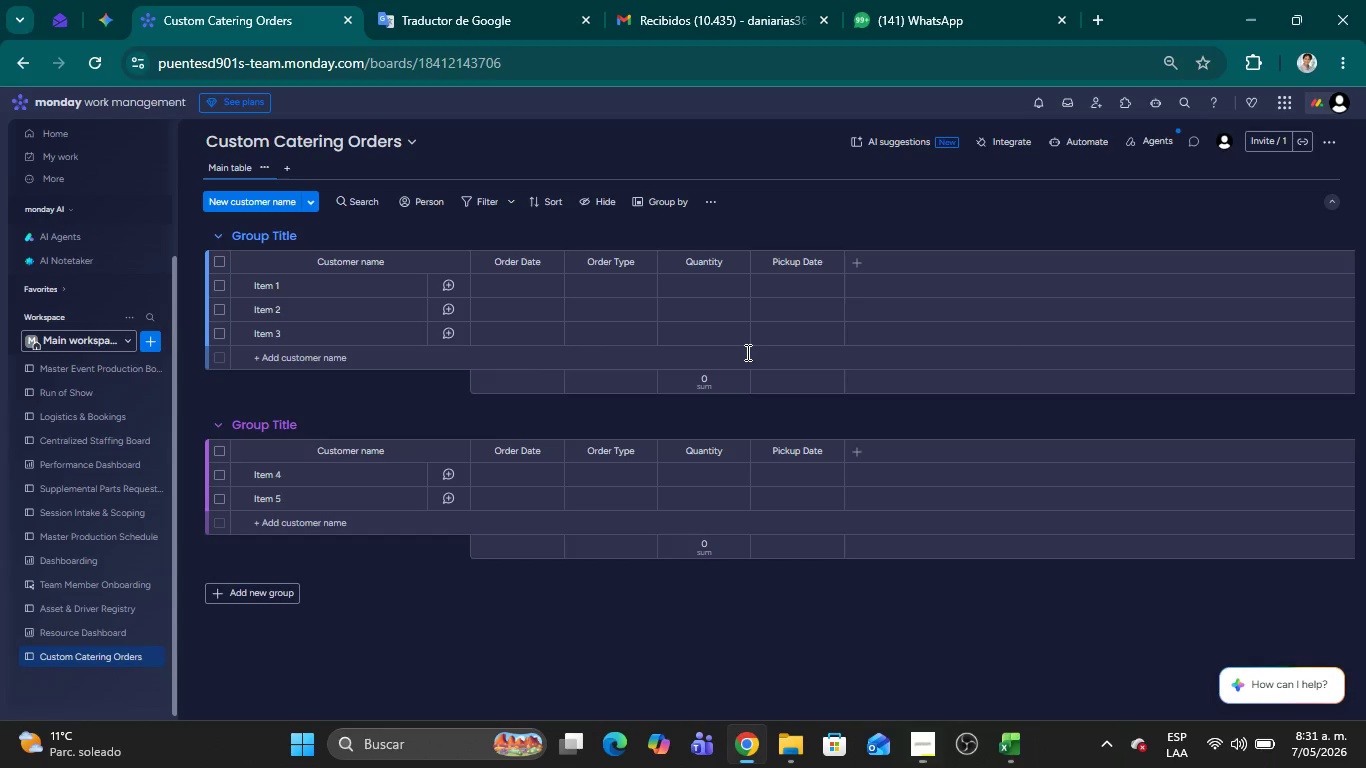 
key(Alt+Tab)
 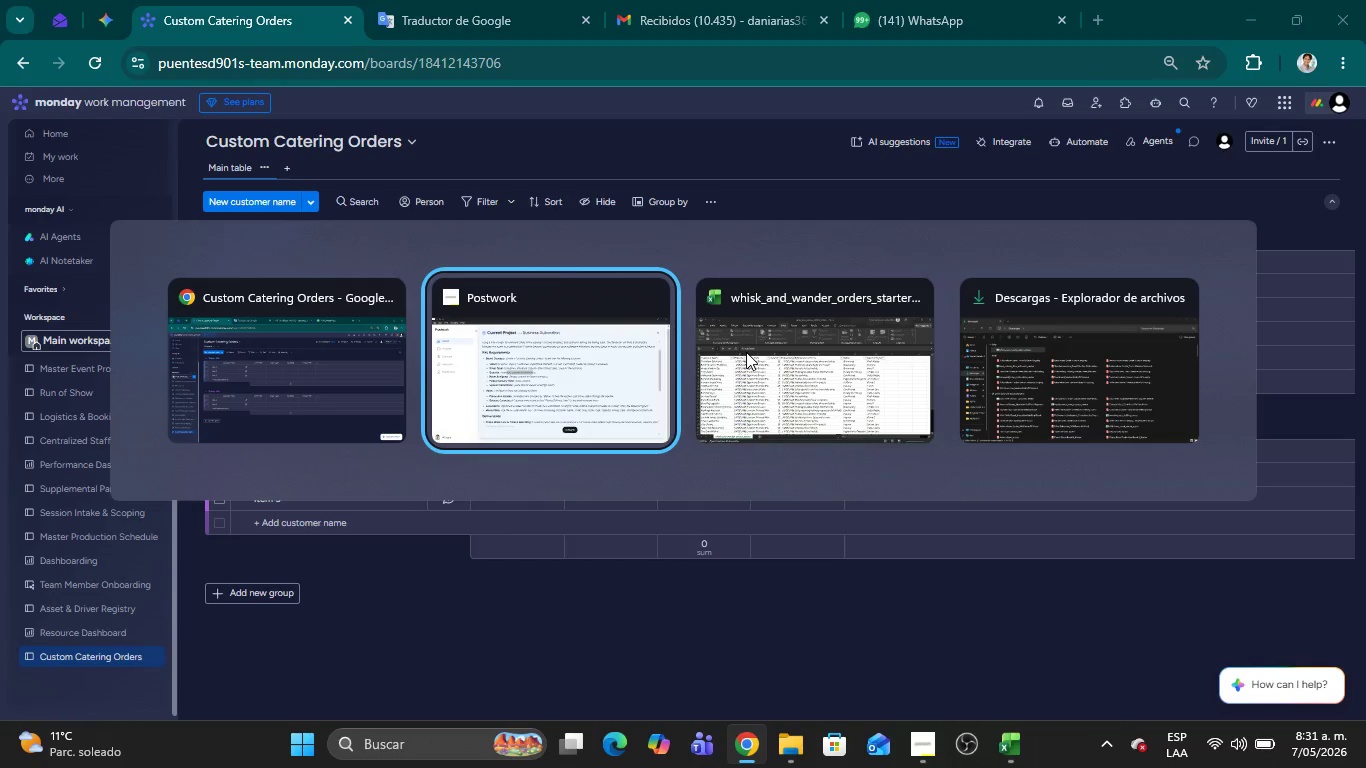 
key(Alt+Tab)
 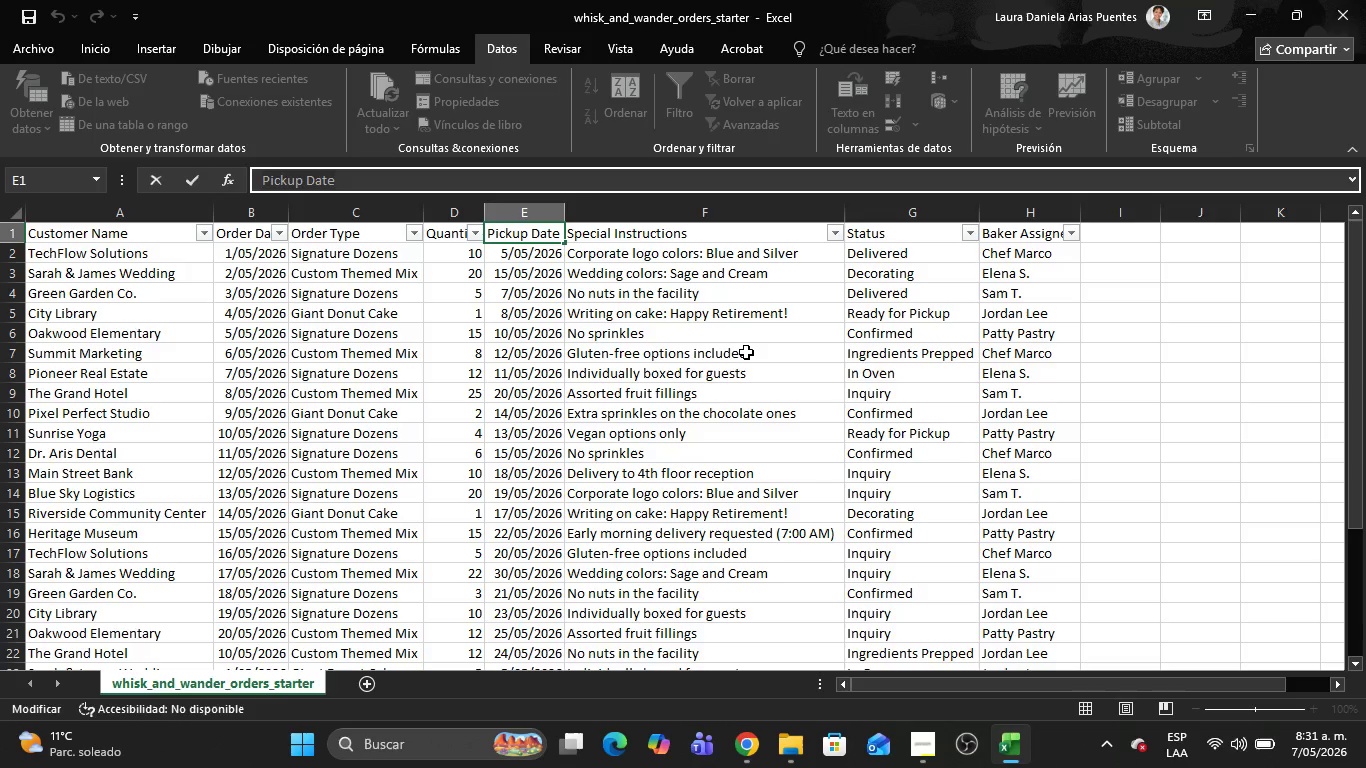 
left_click([746, 352])
 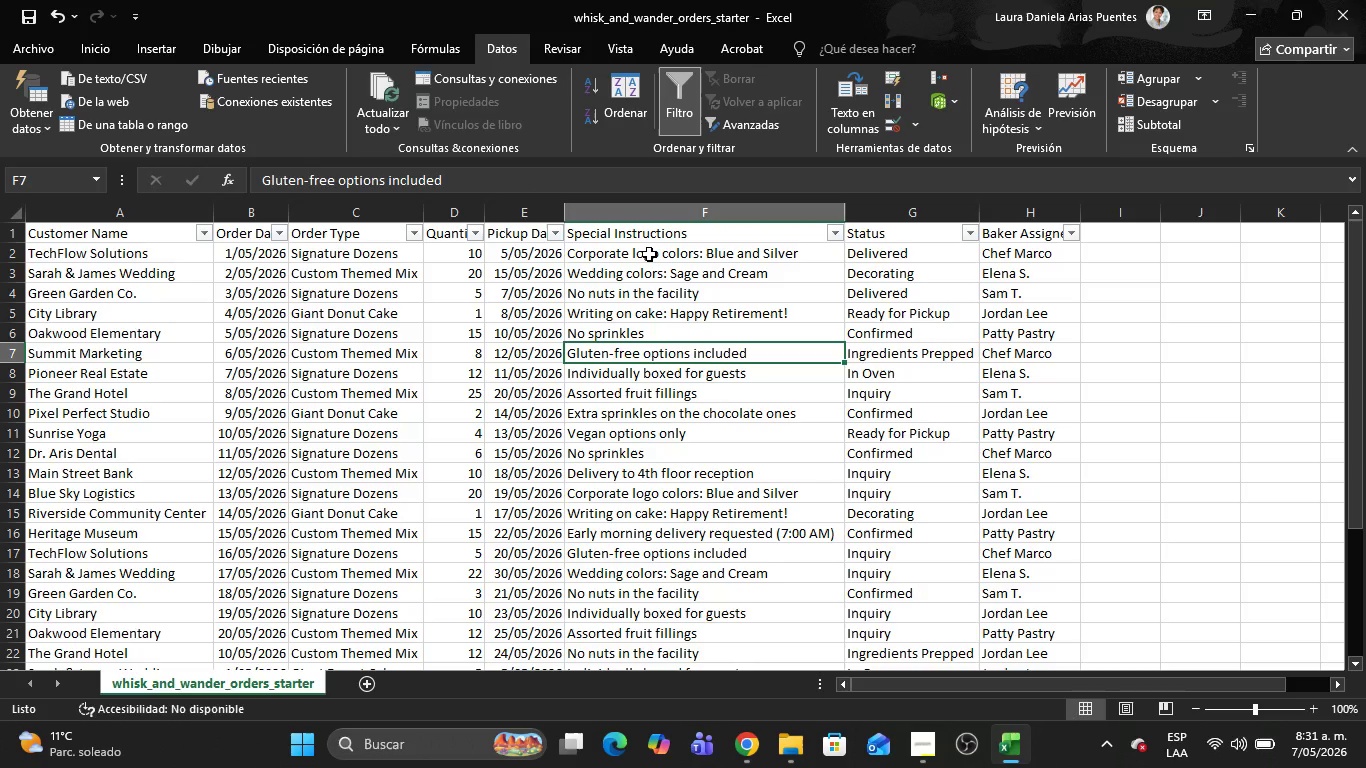 
key(Alt+Tab)
 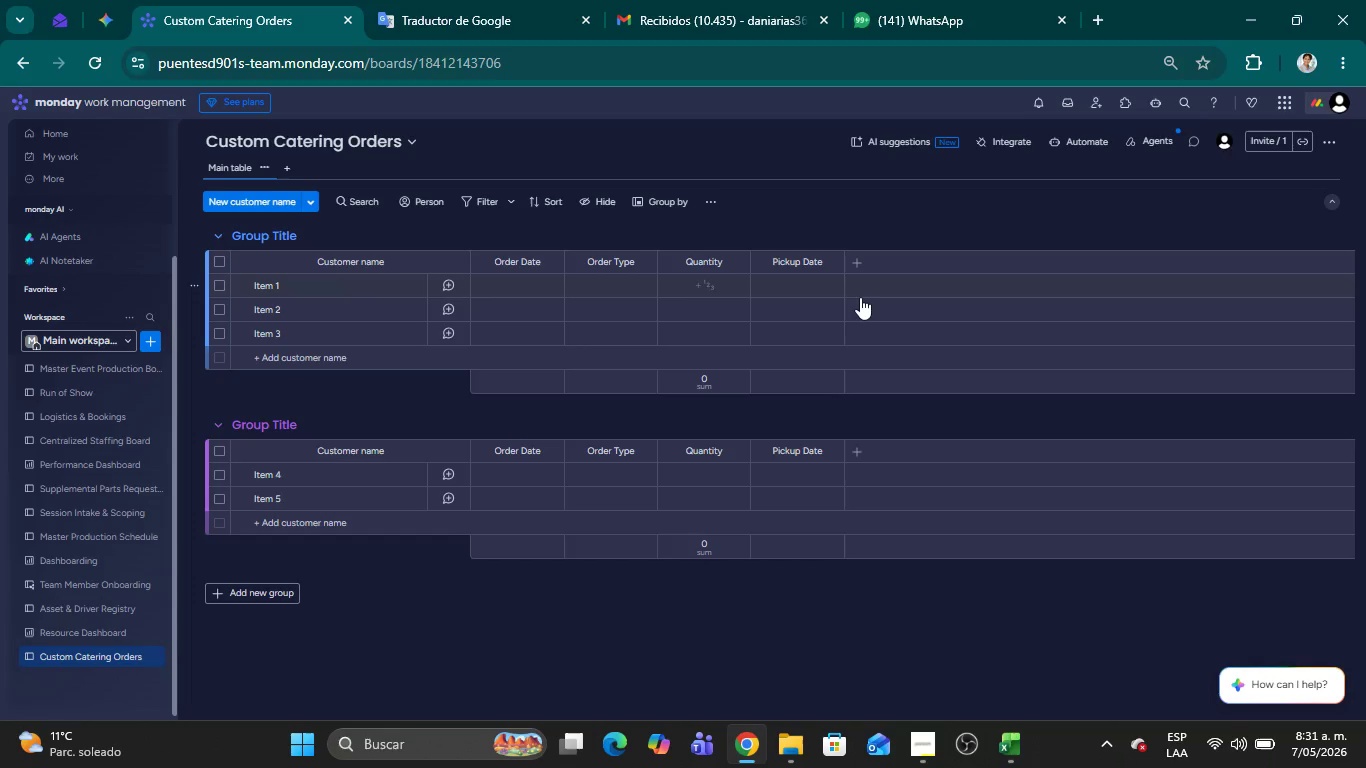 
left_click([859, 268])
 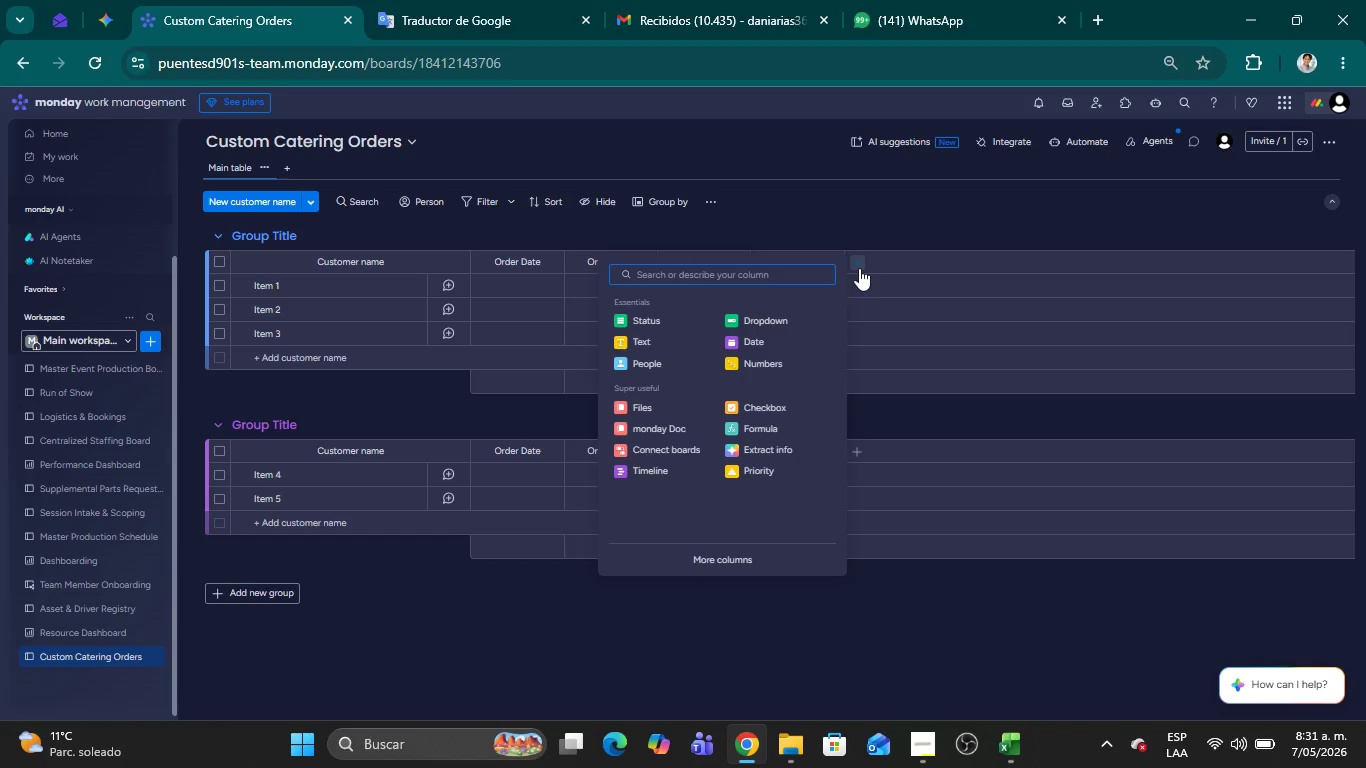 
type(lon)
 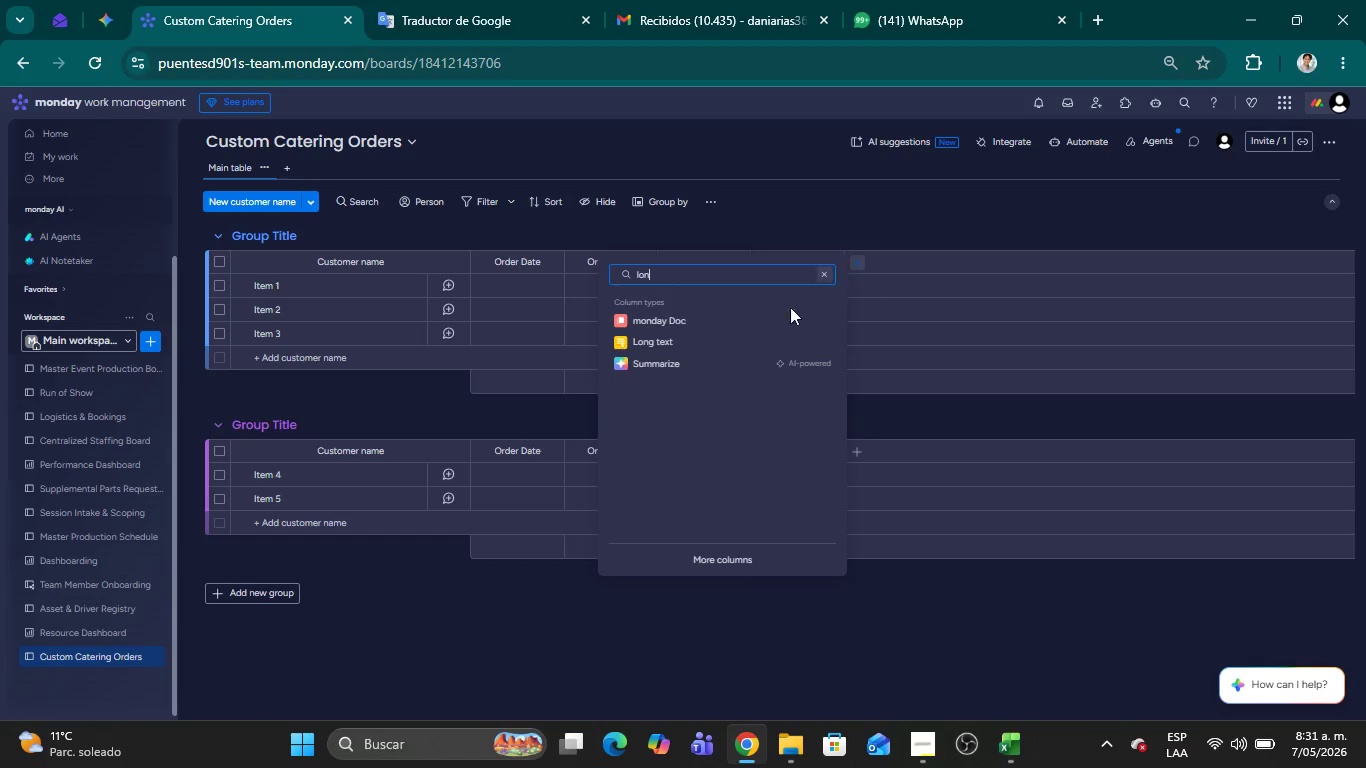 
left_click([749, 340])
 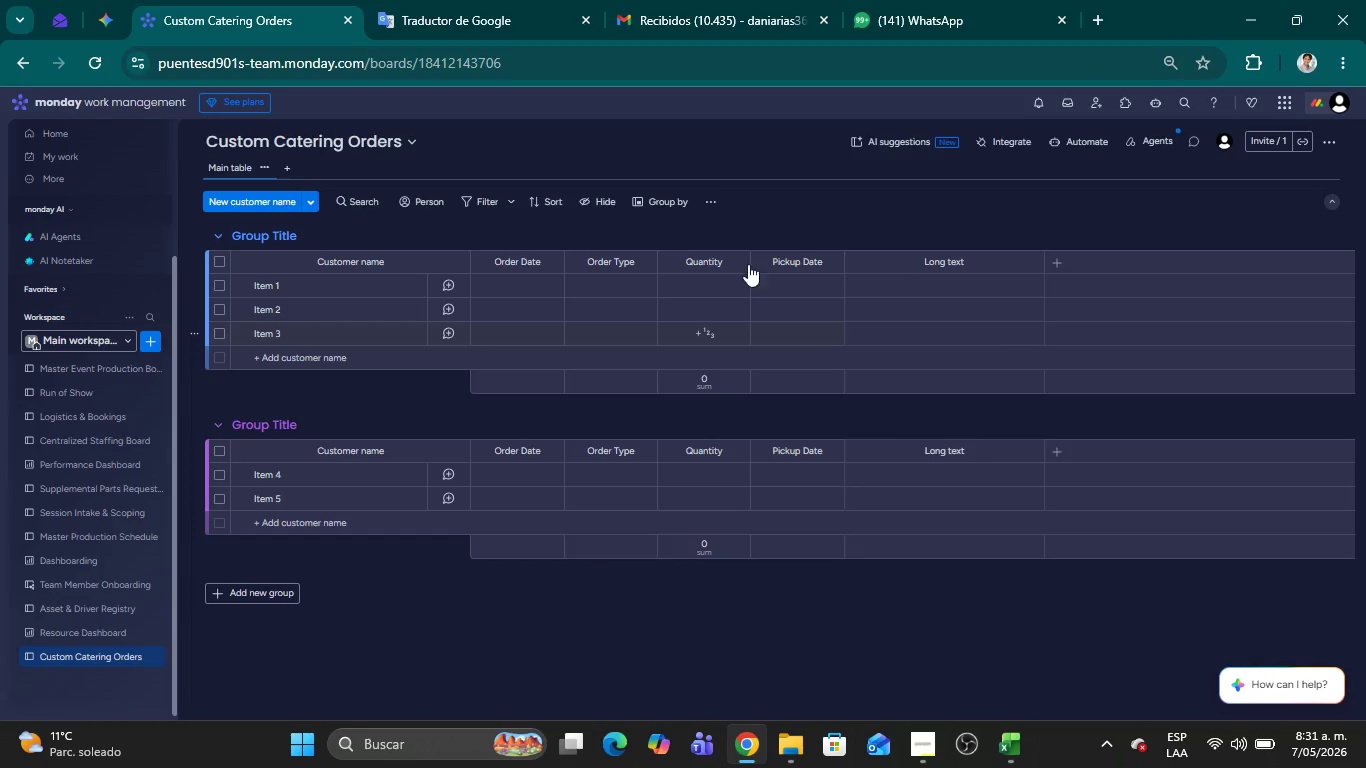 
key(Alt+Tab)
 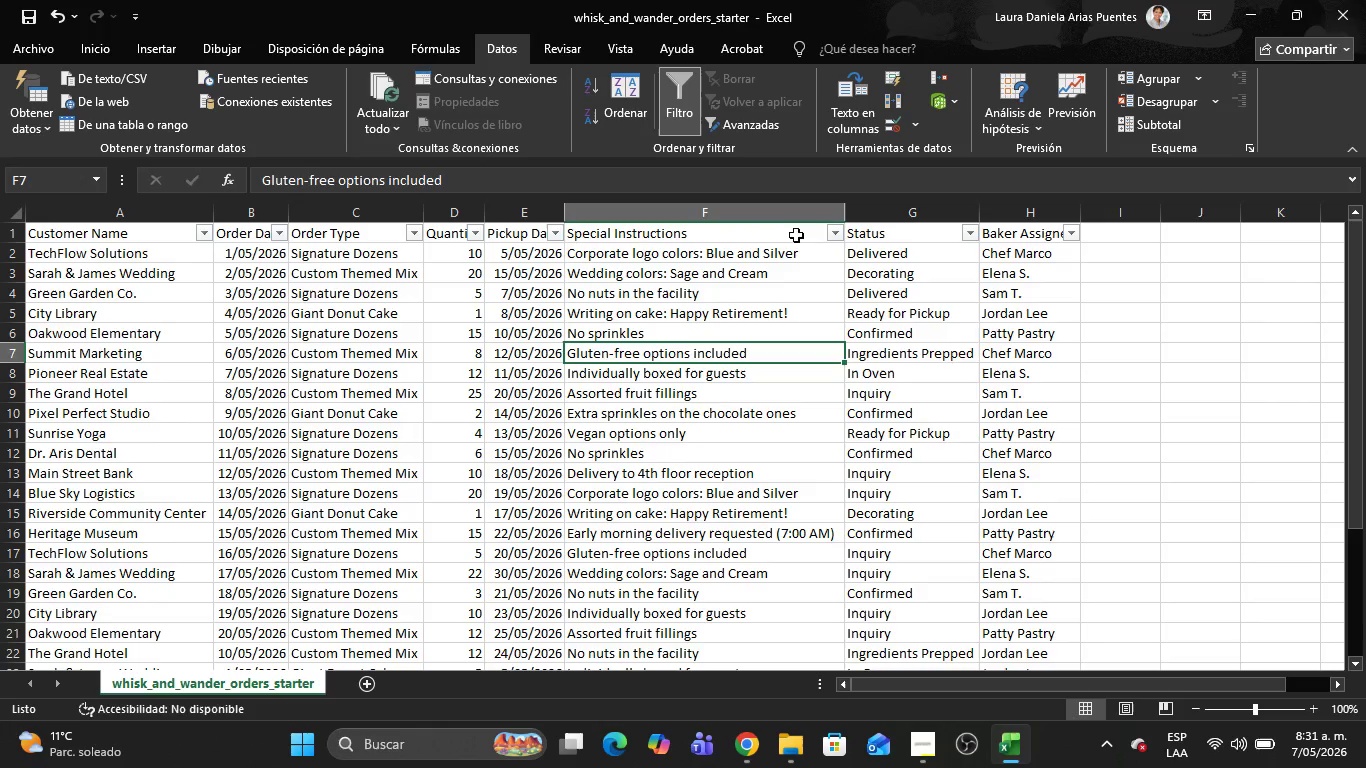 
left_click([756, 233])
 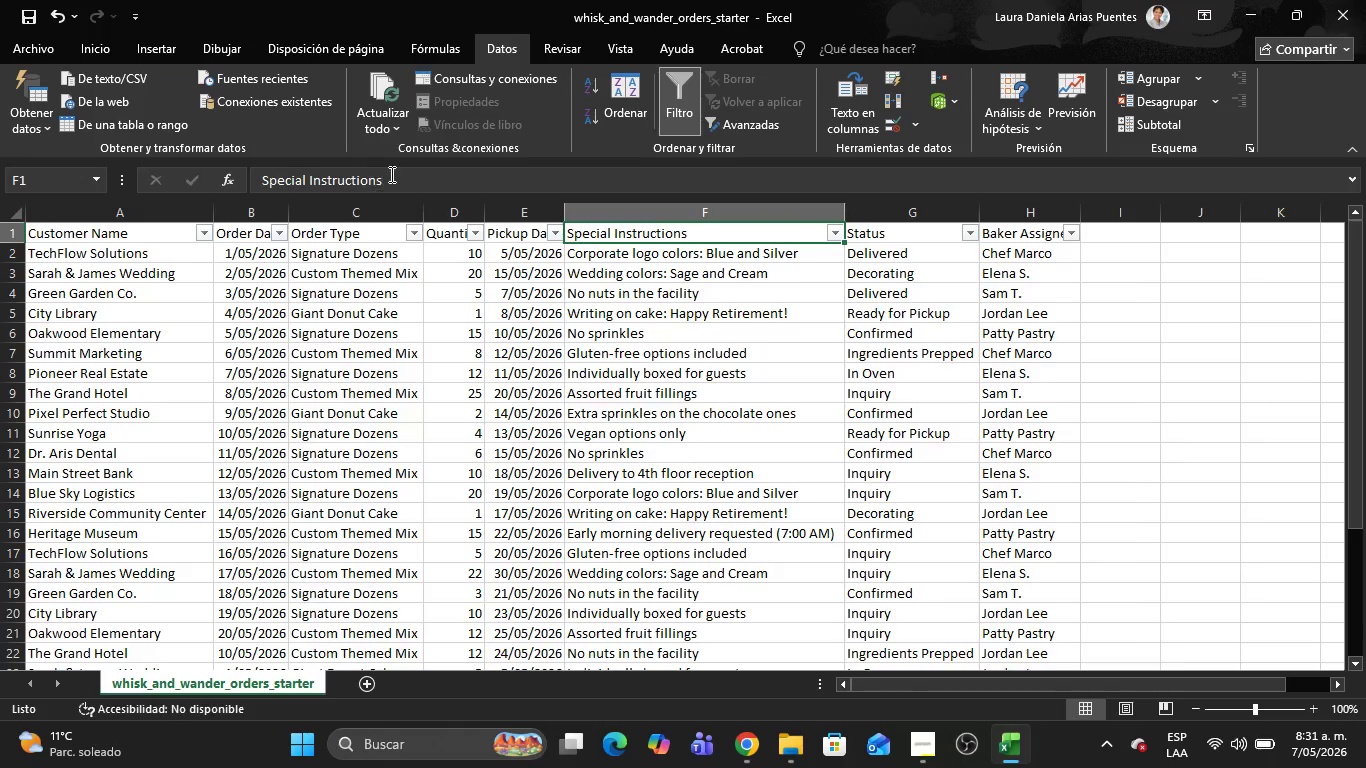 
left_click_drag(start_coordinate=[391, 174], to_coordinate=[240, 186])
 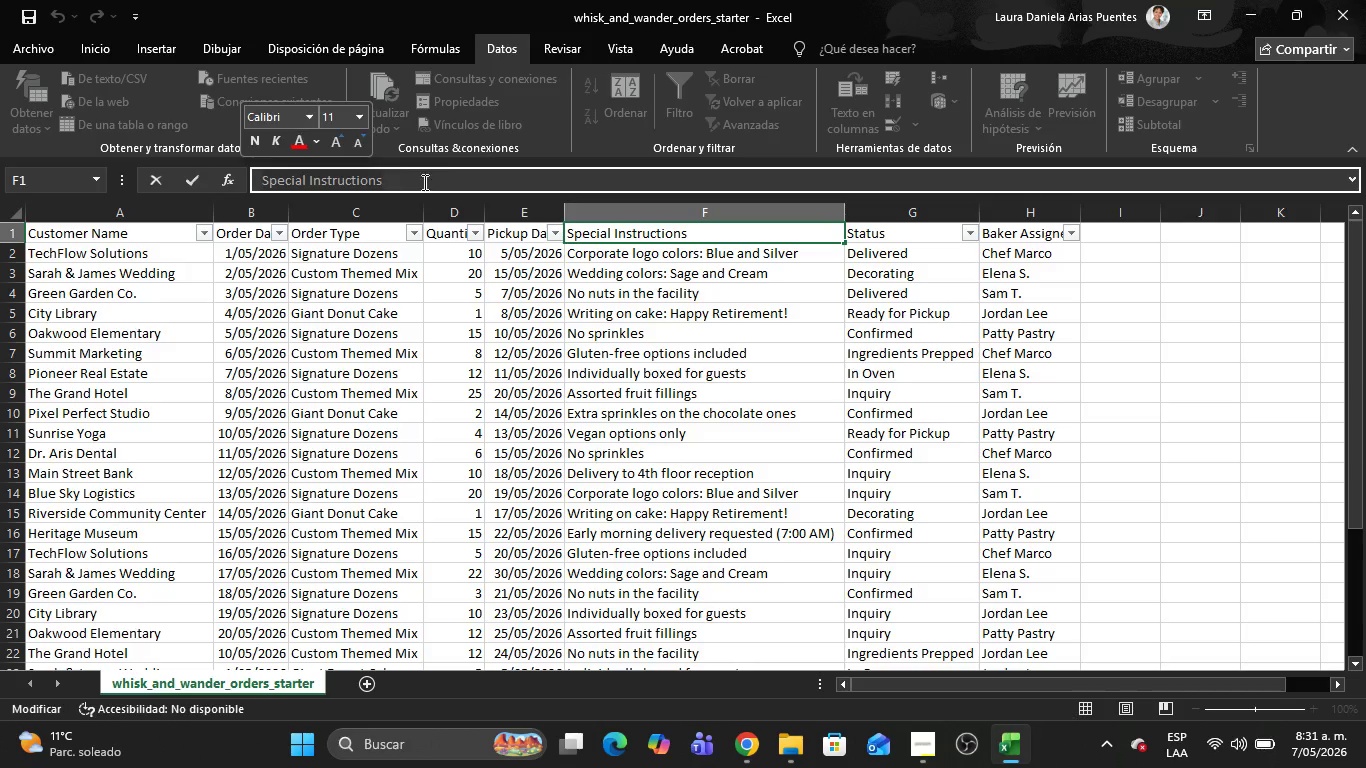 
key(Control+C)
 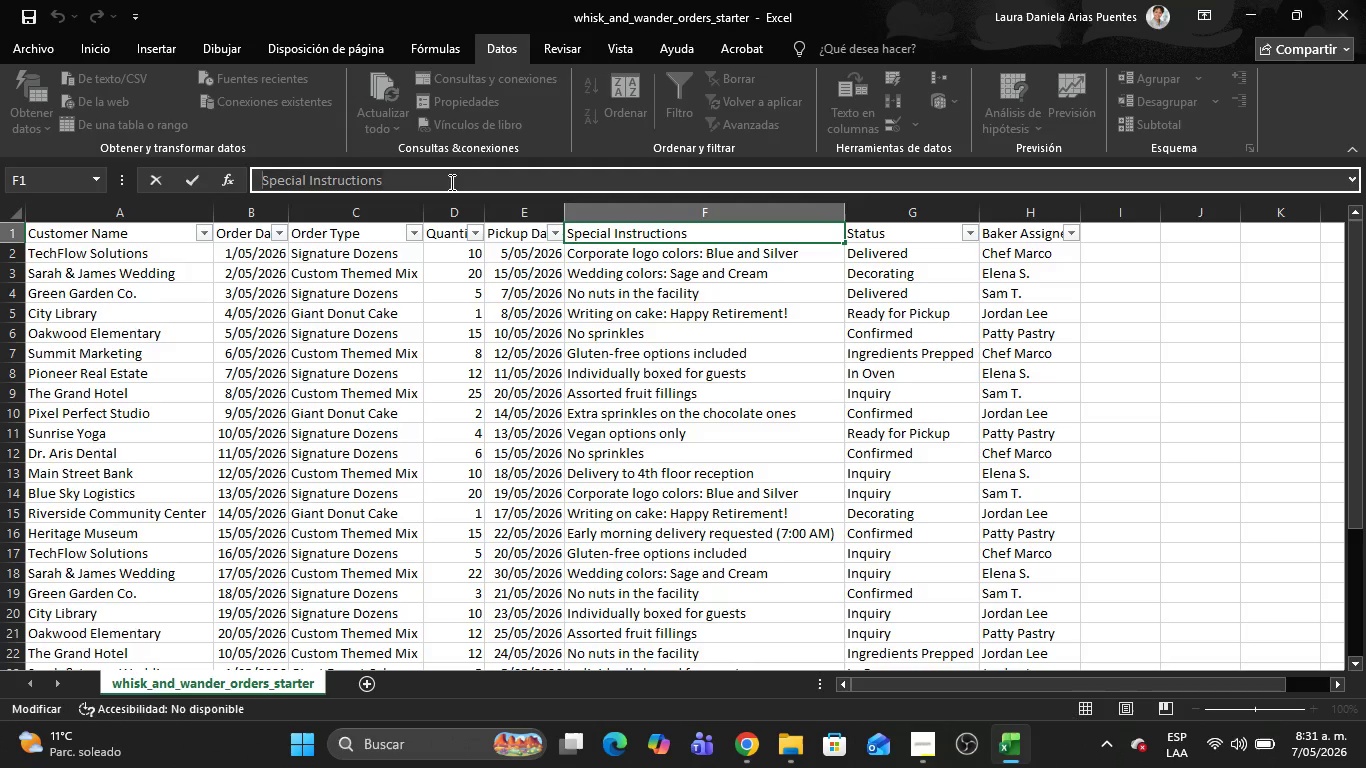 
key(Alt+Tab)
 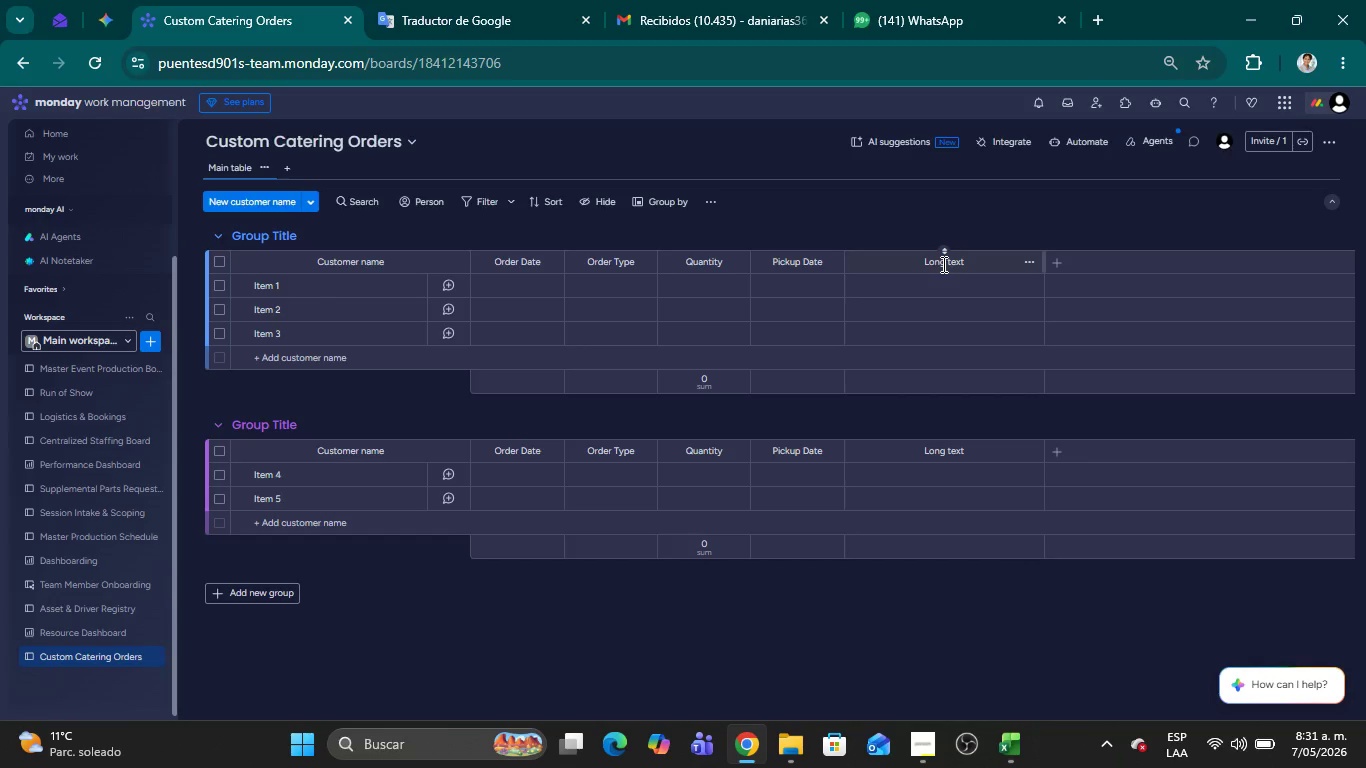 
double_click([942, 264])
 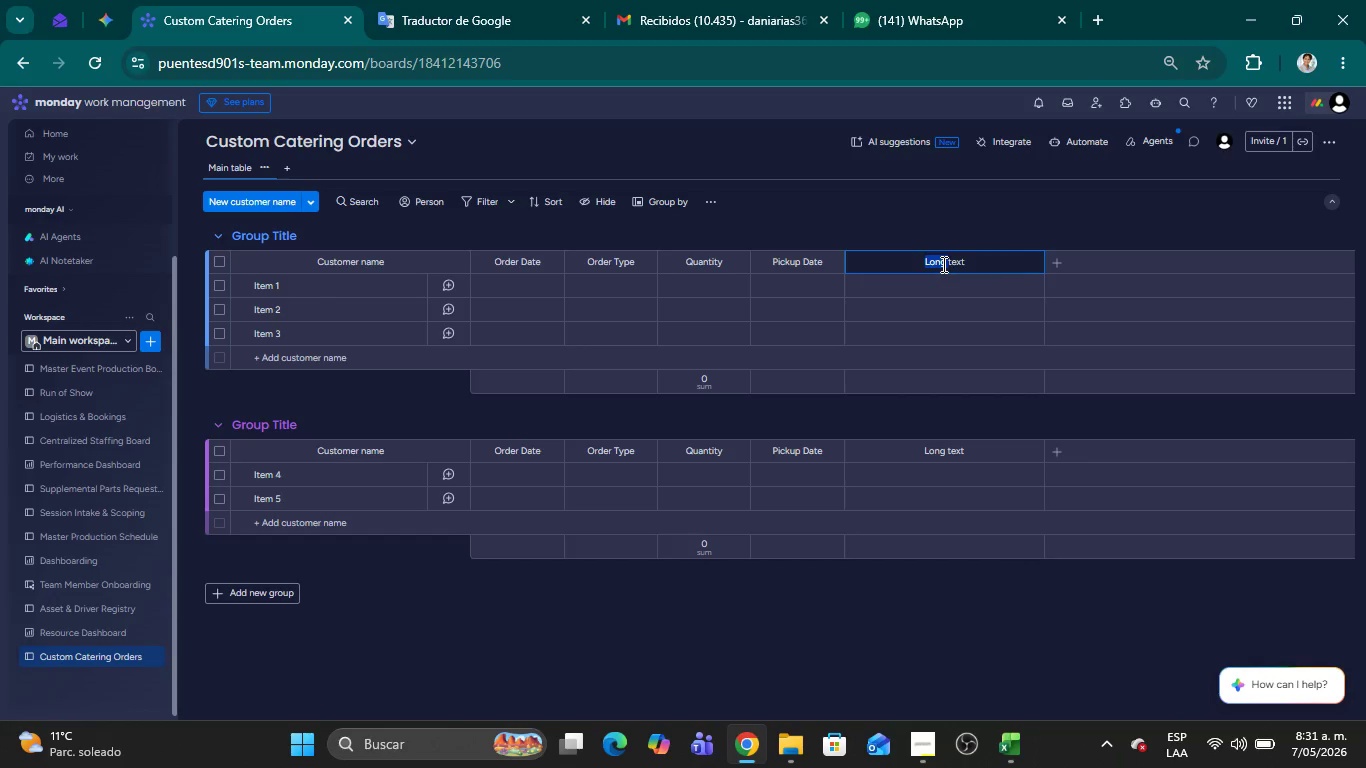 
hold_key(key=ControlLeft, duration=0.48)
 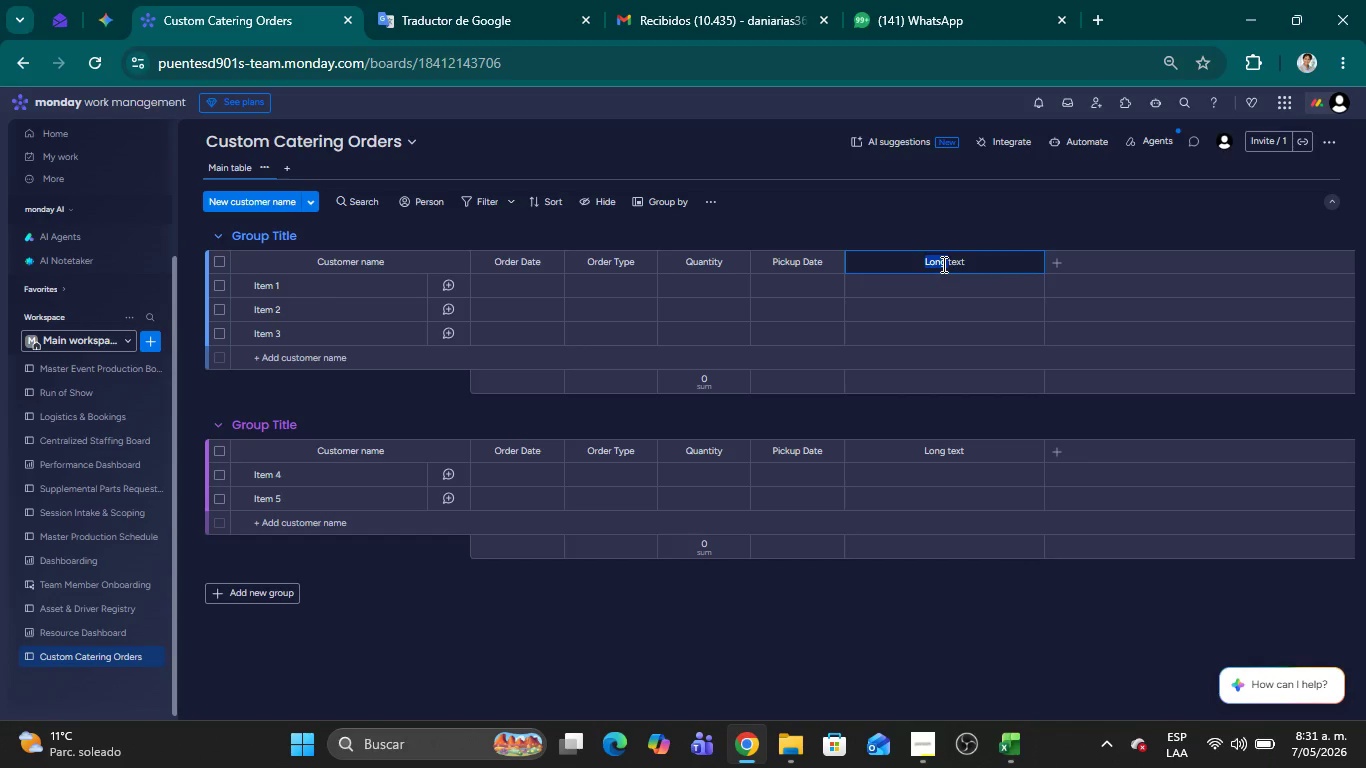 
key(Backspace)
 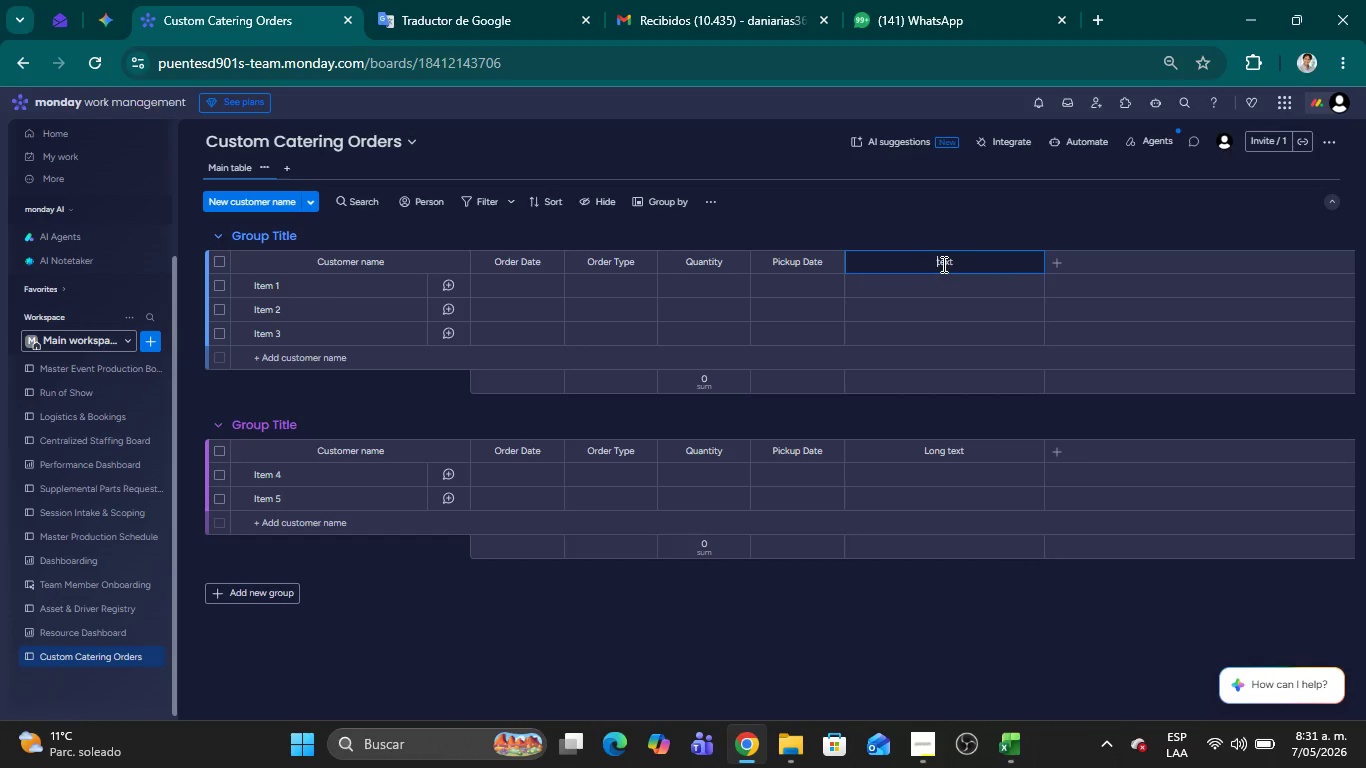 
key(Delete)
 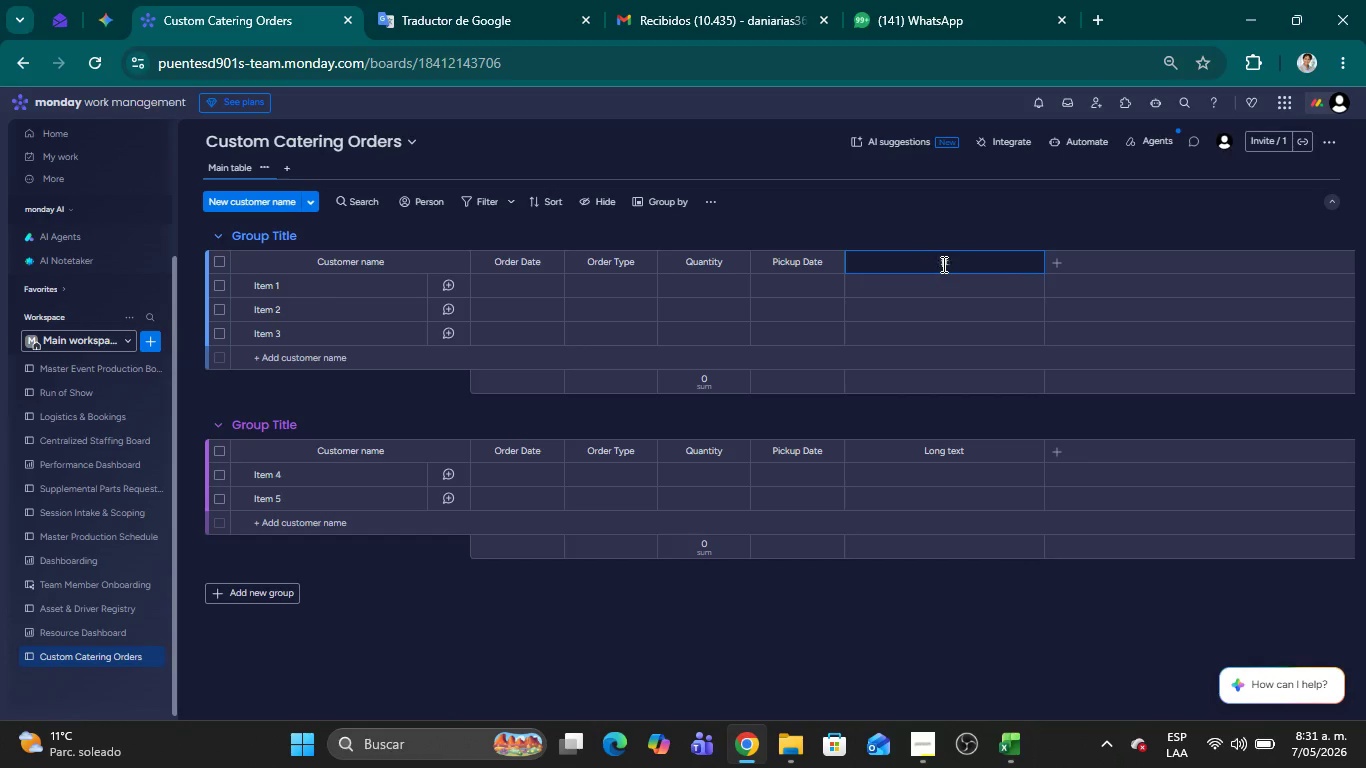 
key(Delete)
 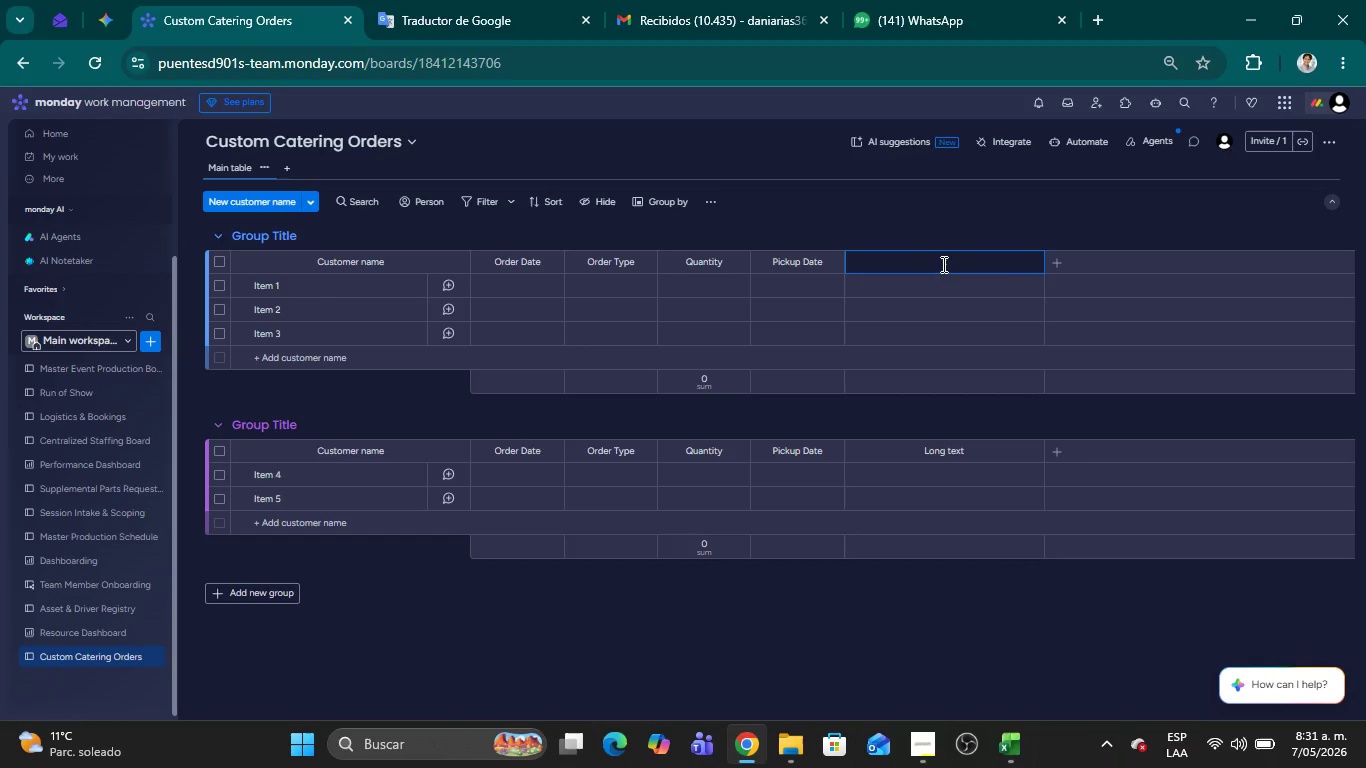 
key(Delete)
 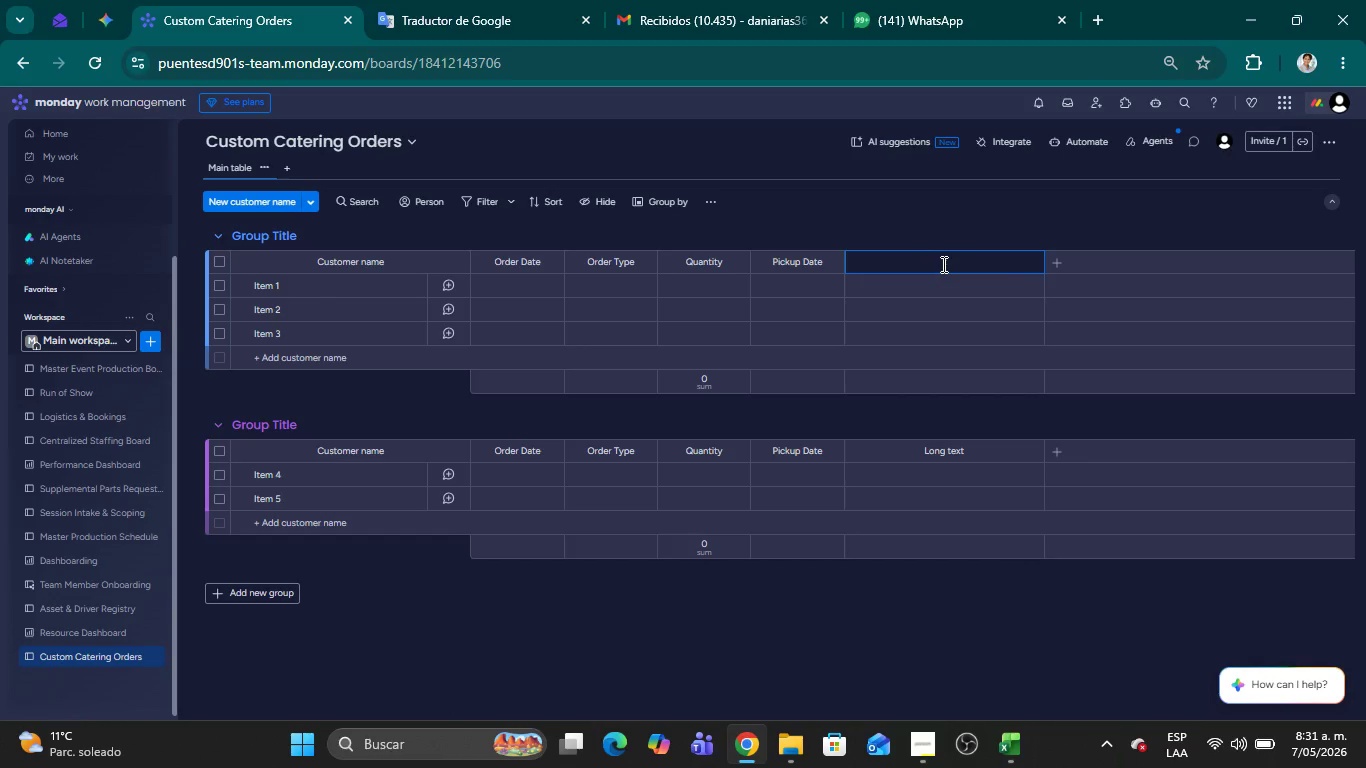 
key(Delete)
 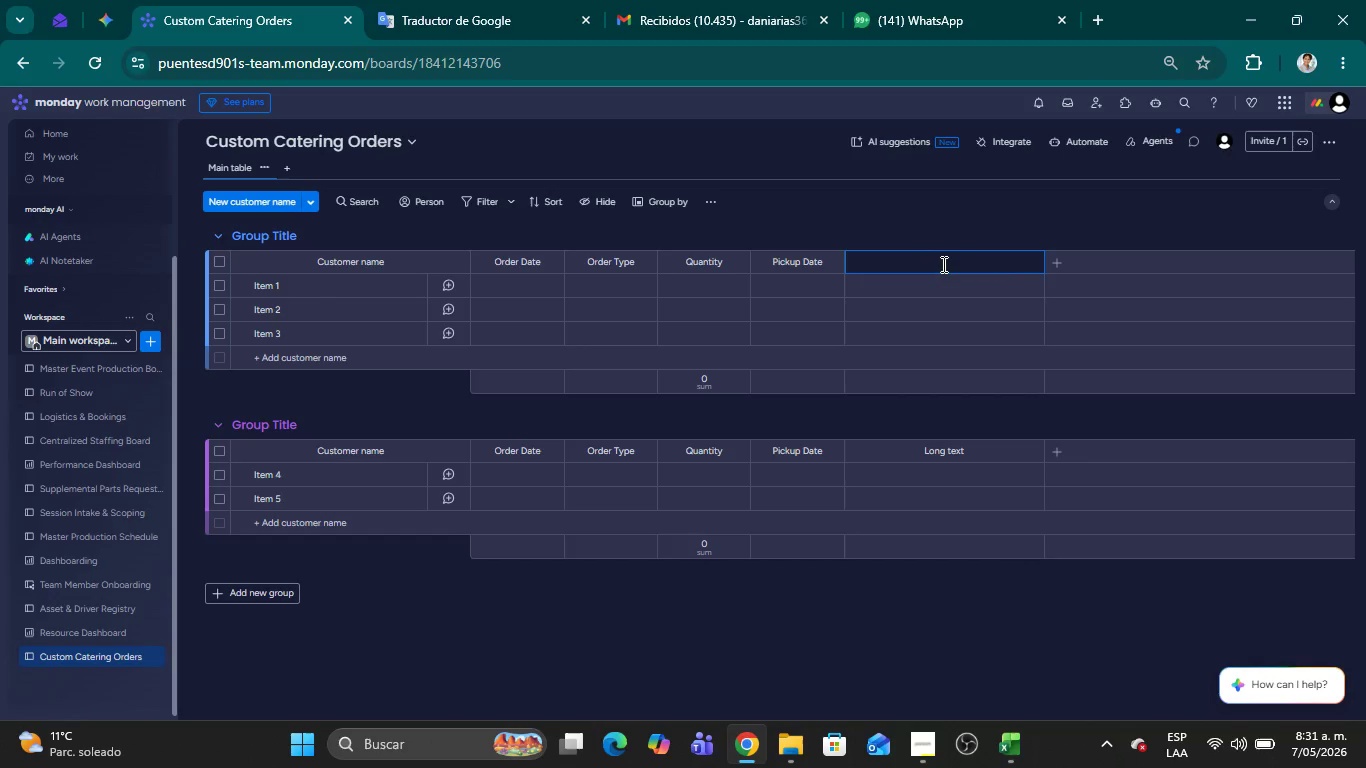 
key(Delete)
 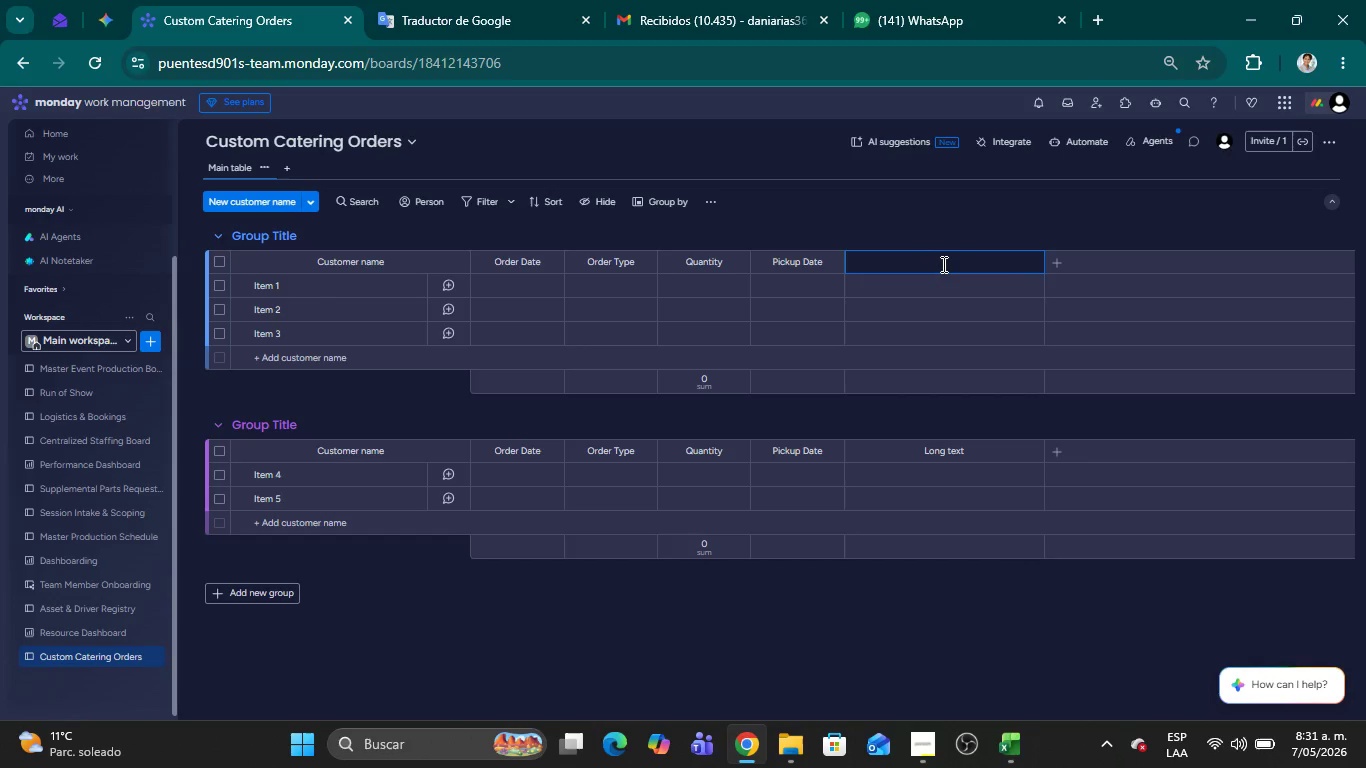 
key(Control+V)
 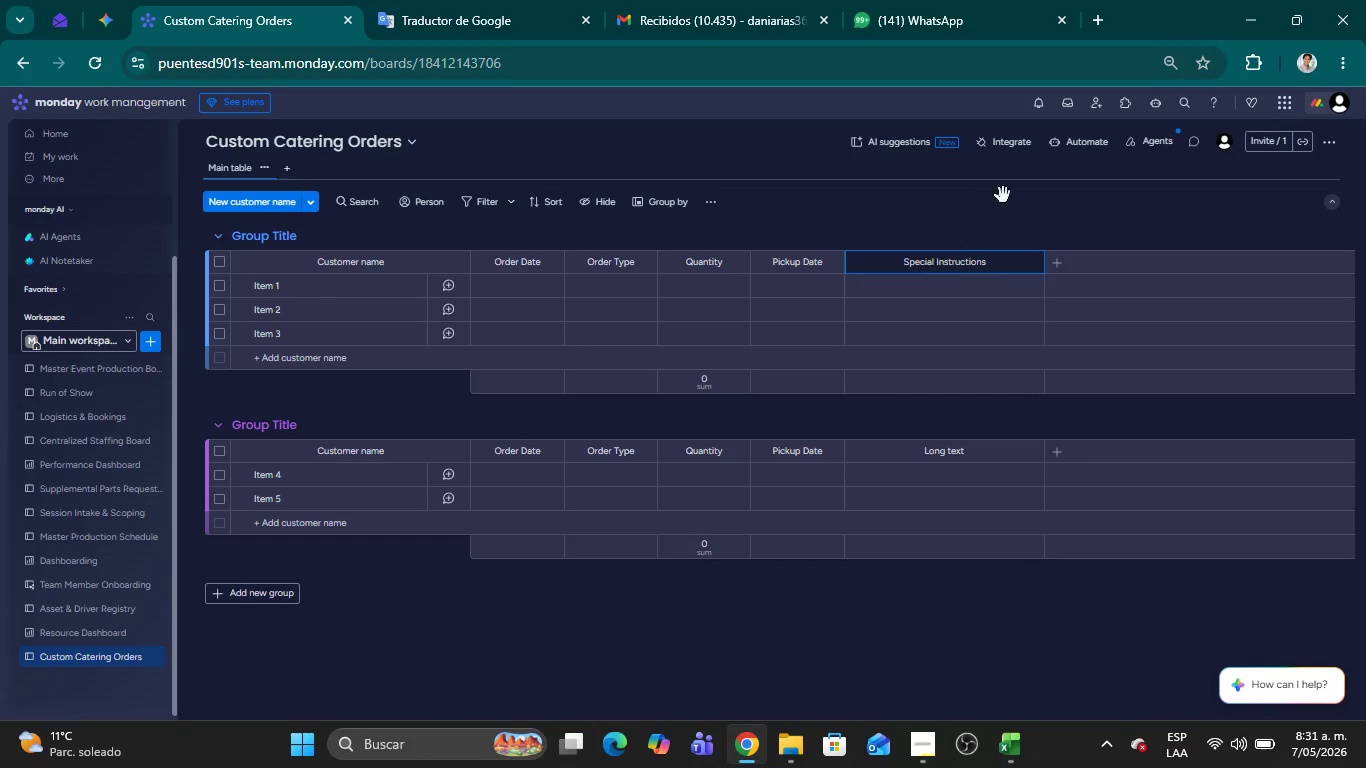 
left_click([1007, 195])
 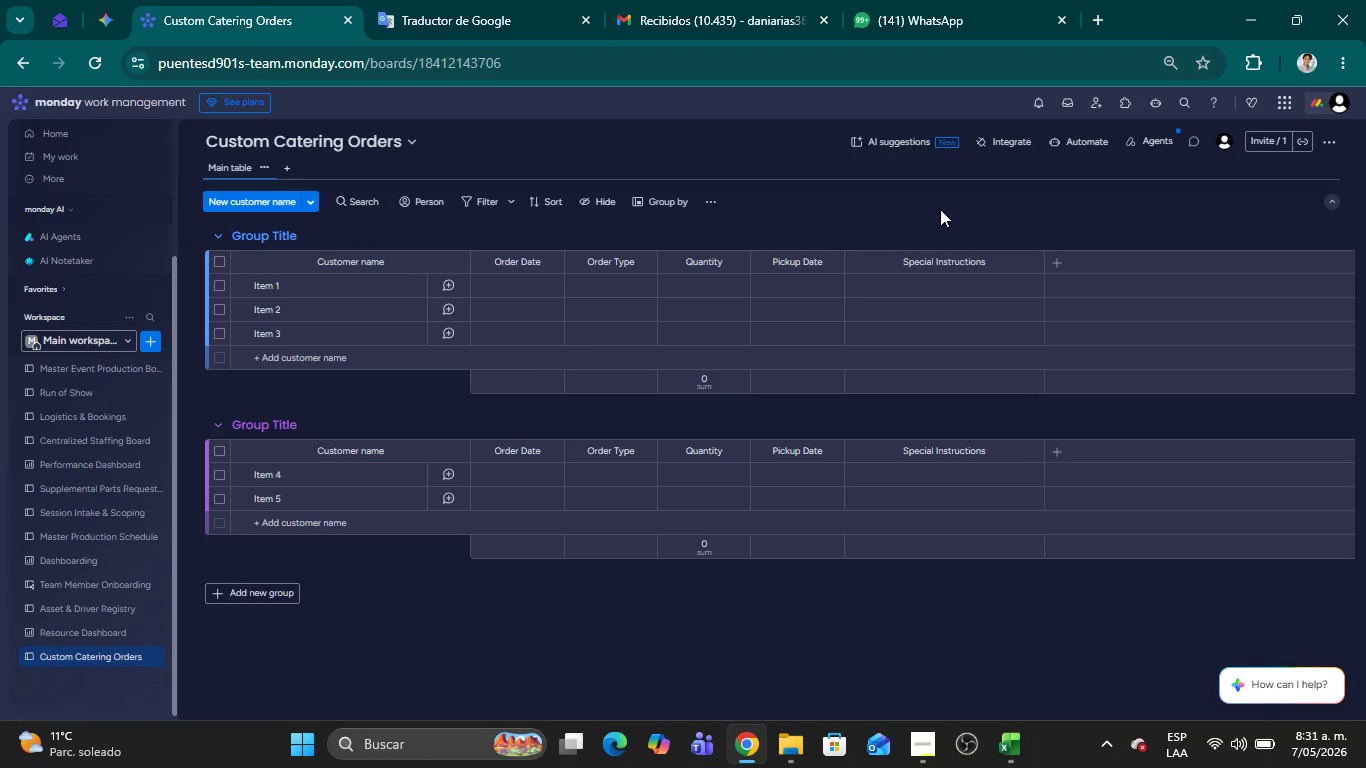 
key(Alt+Tab)
 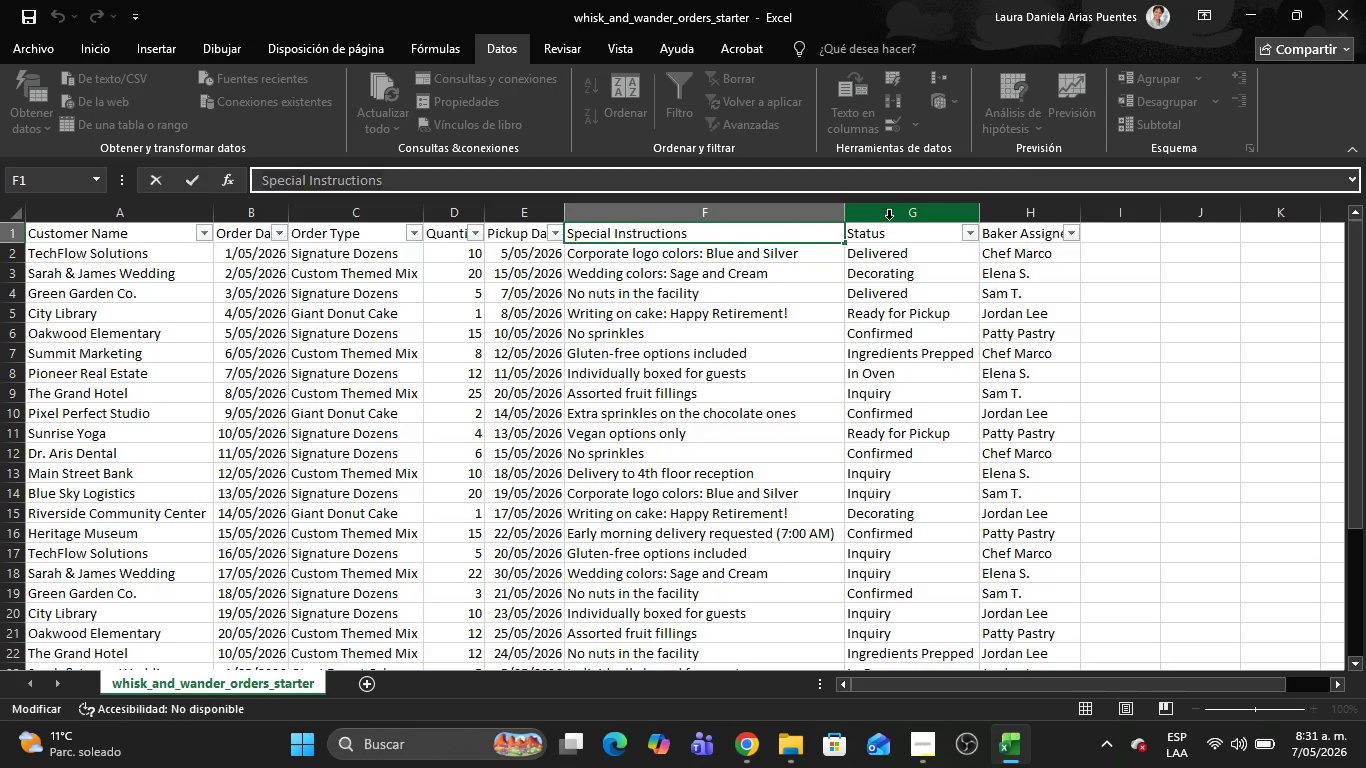 
key(Alt+AltLeft)
 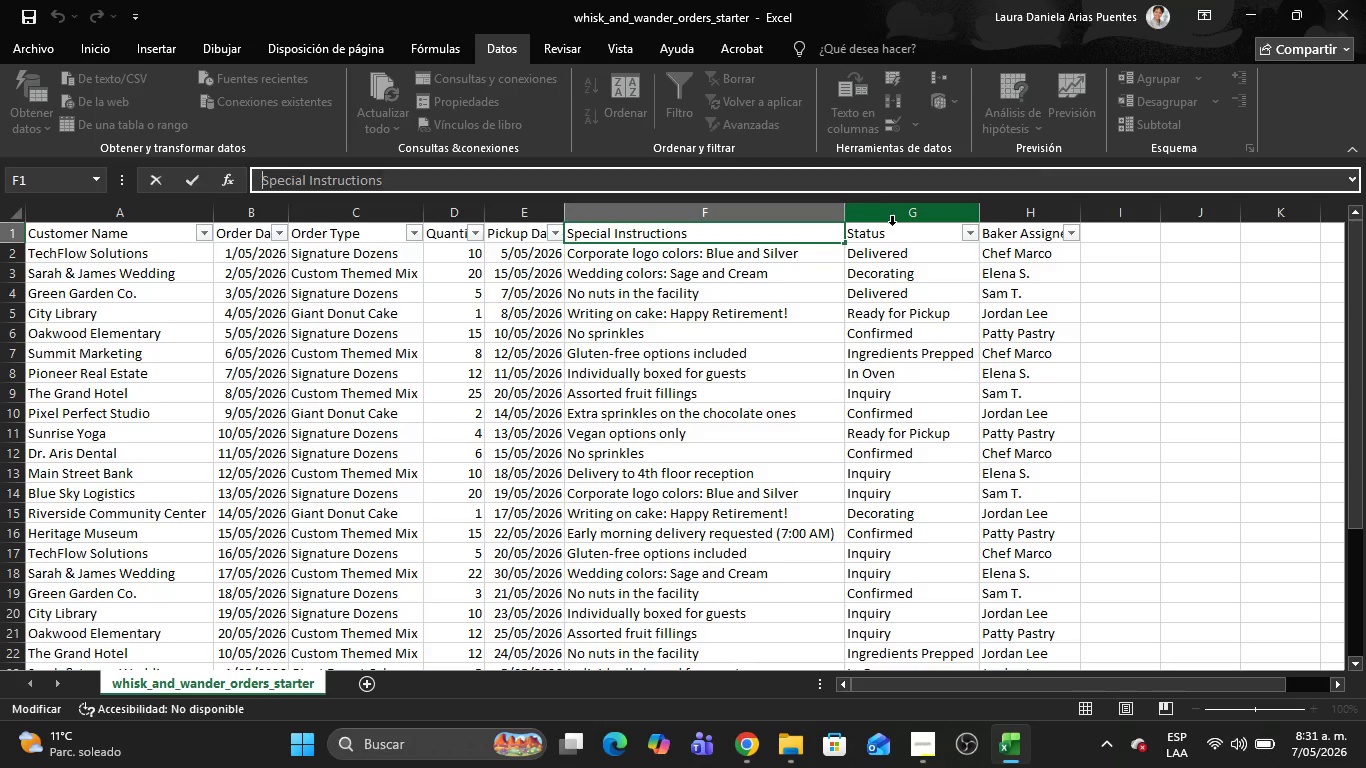 
key(Alt+Tab)
 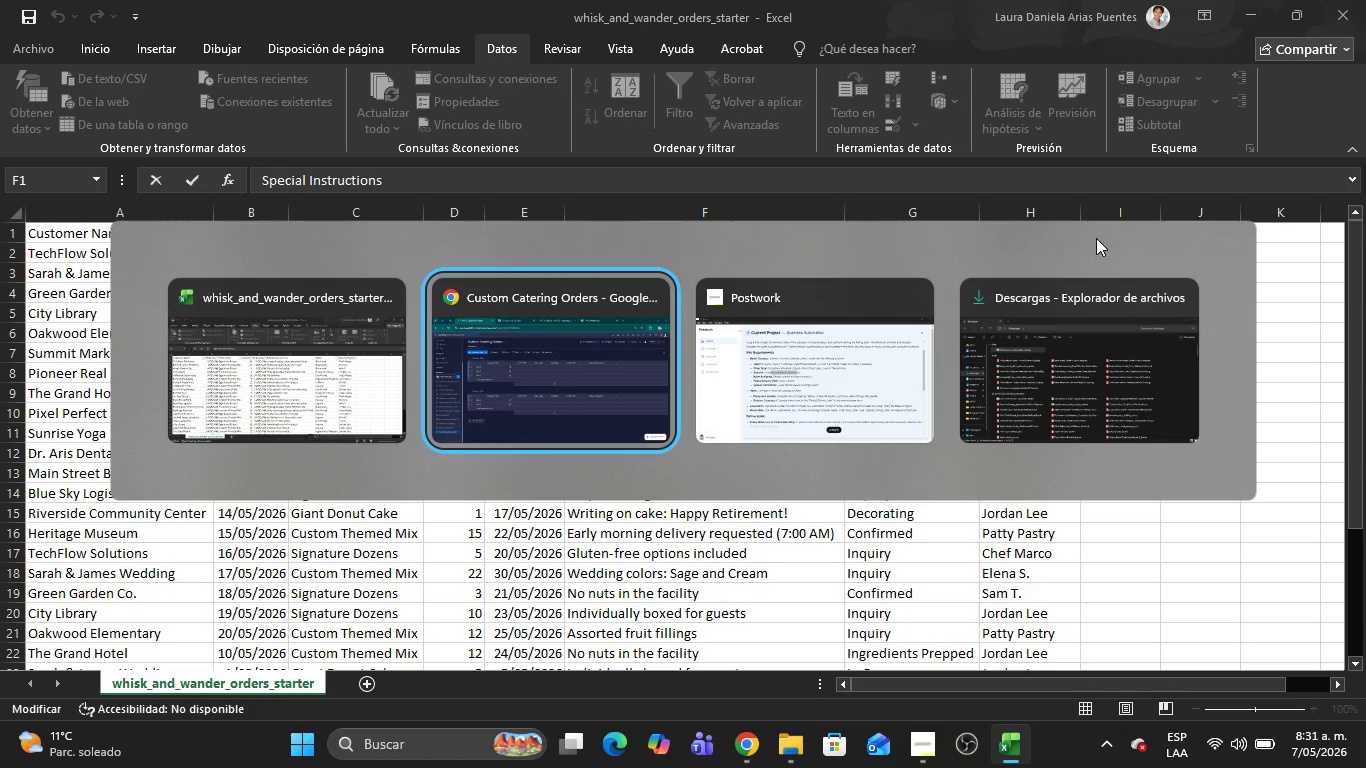 
key(Alt+Tab)